 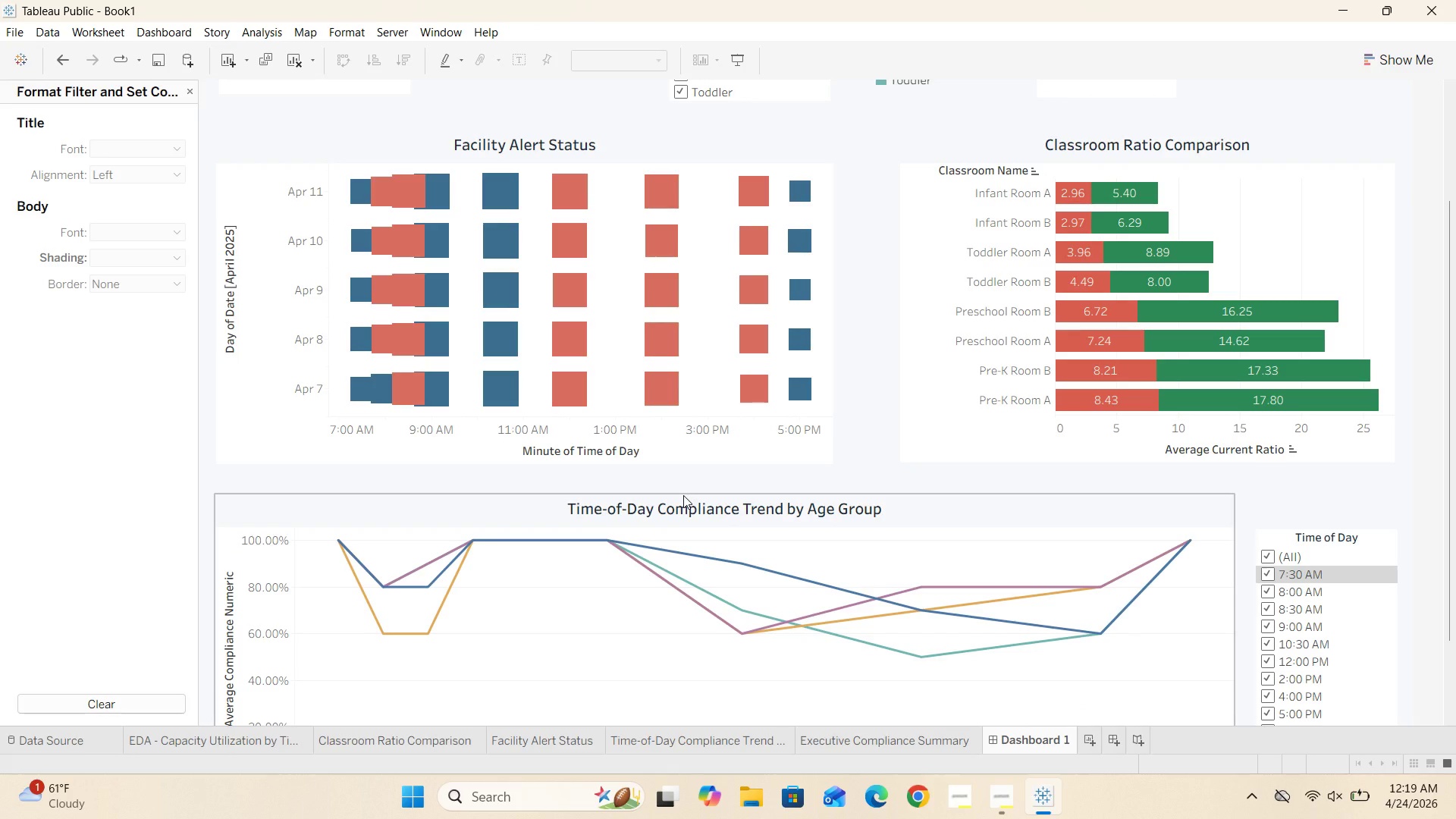 
left_click([218, 737])
 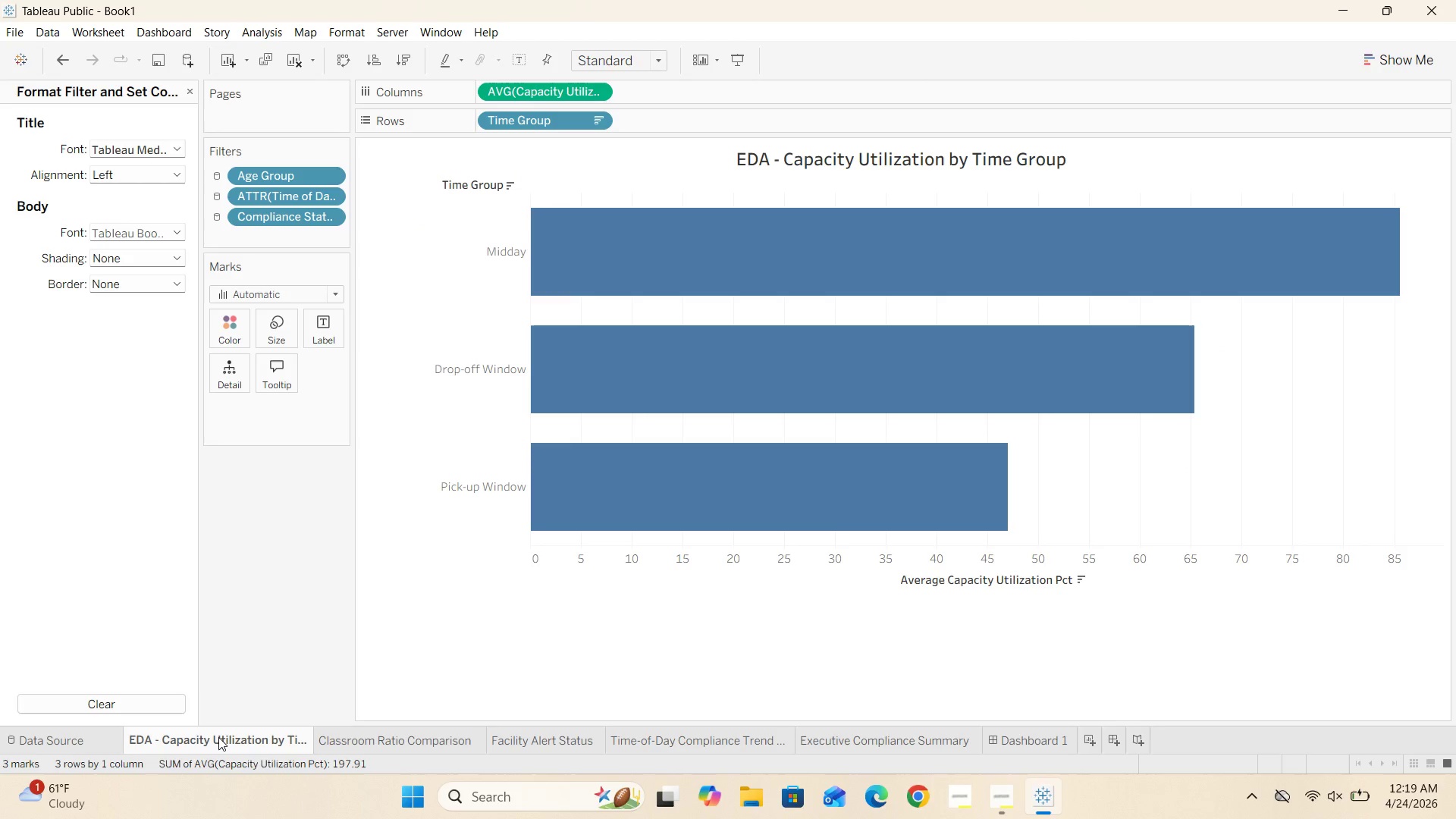 
right_click([218, 737])
 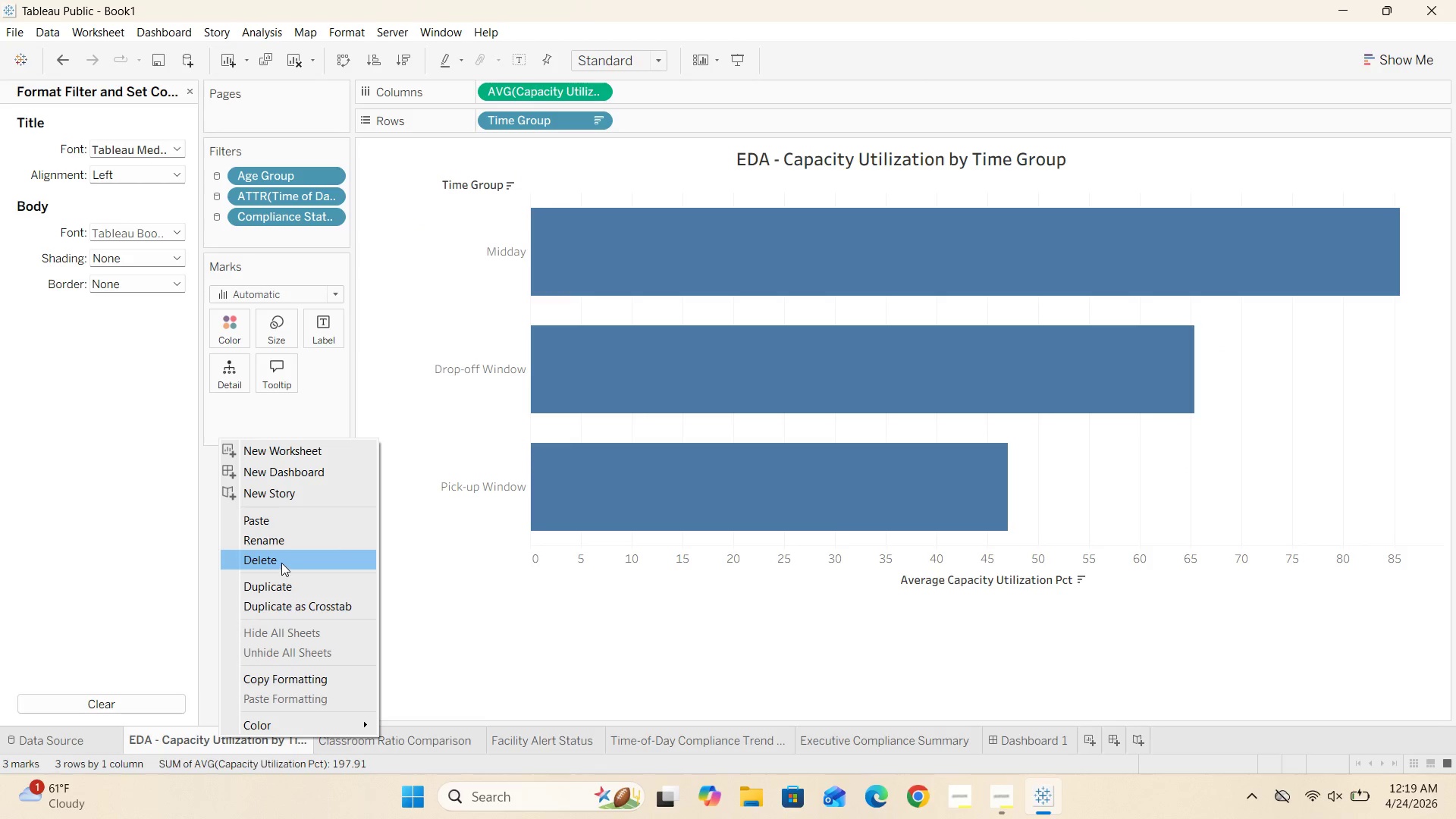 
left_click([281, 563])
 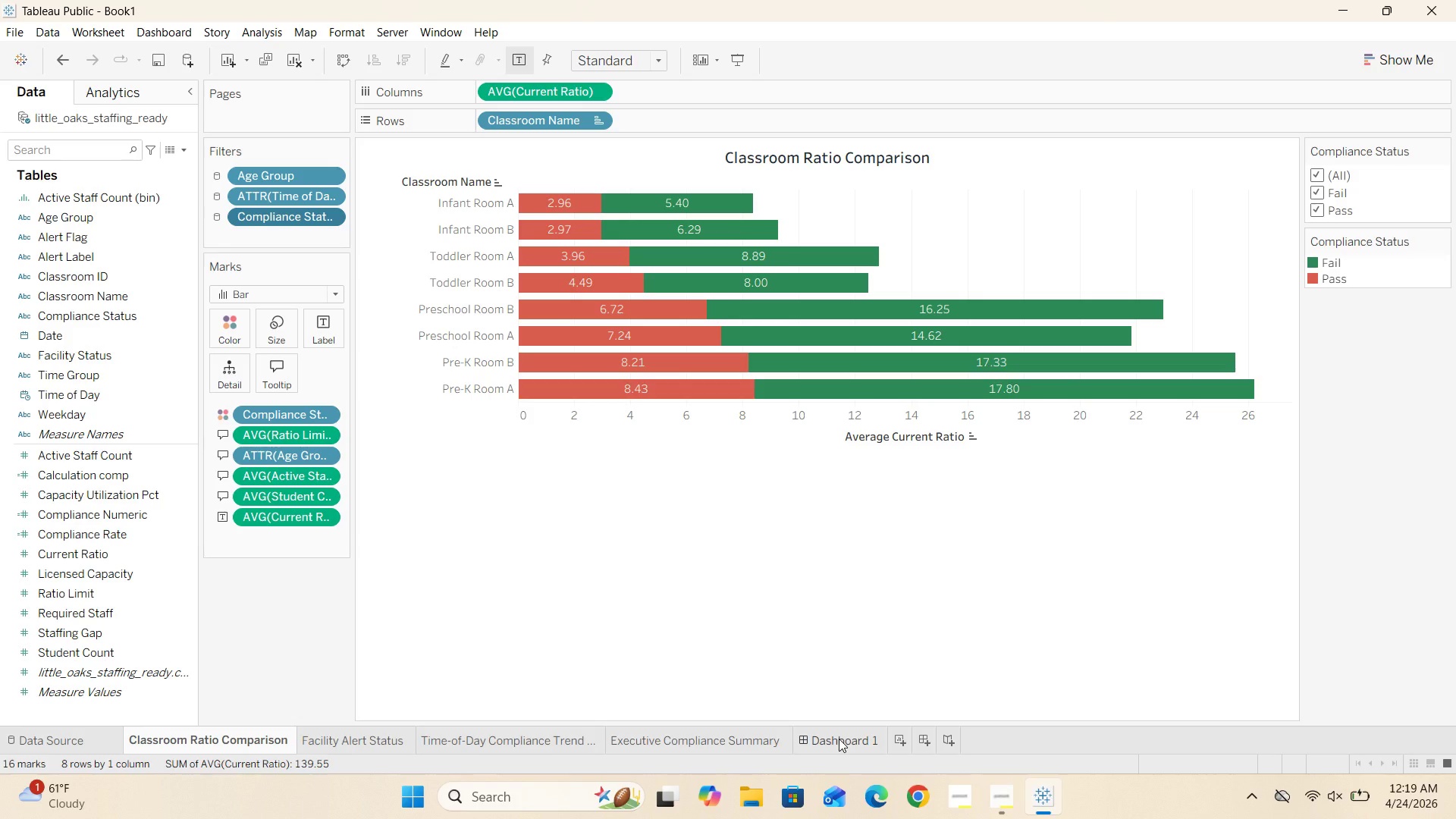 
left_click([834, 740])
 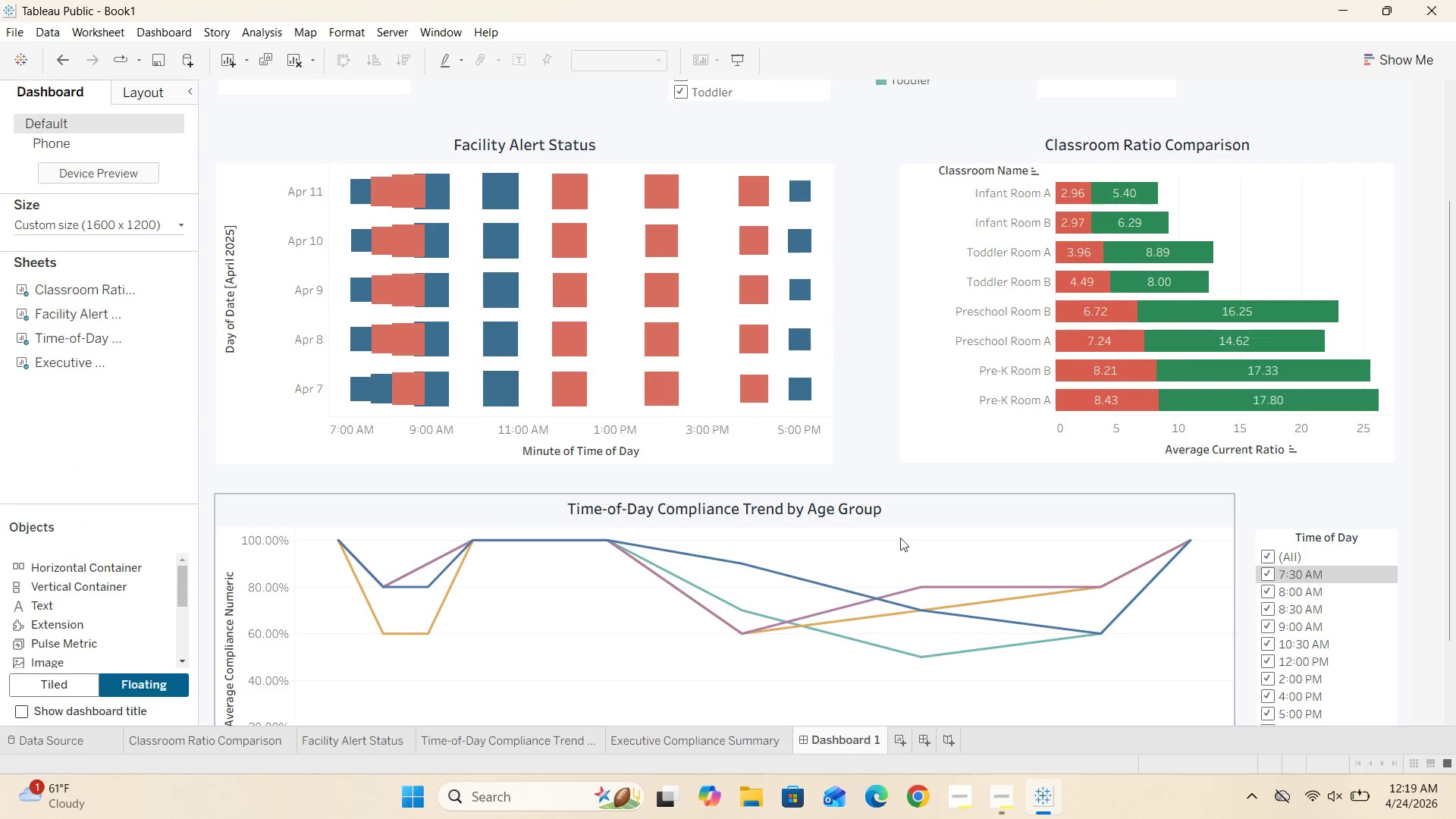 
key(Control+S)
 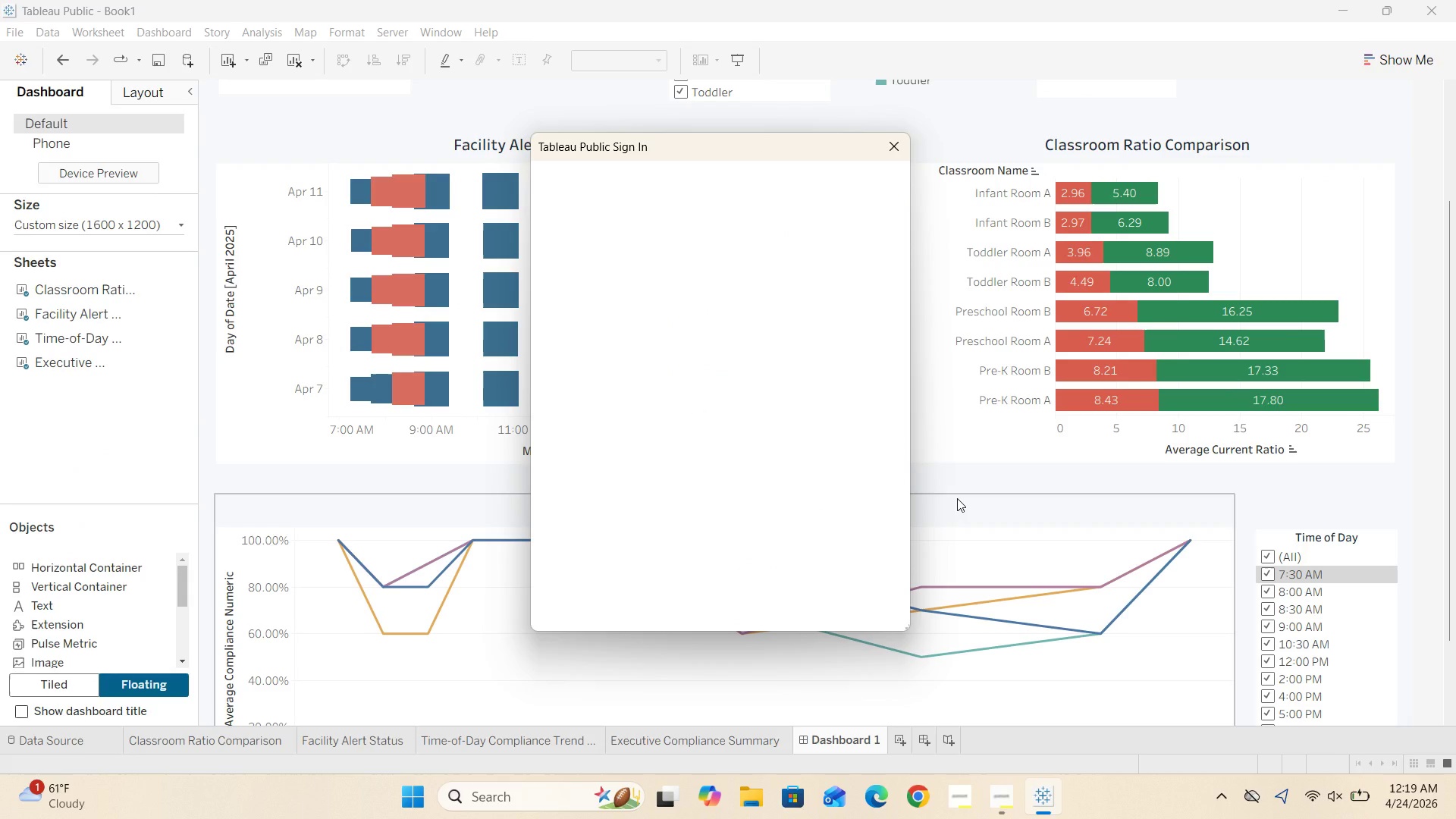 